 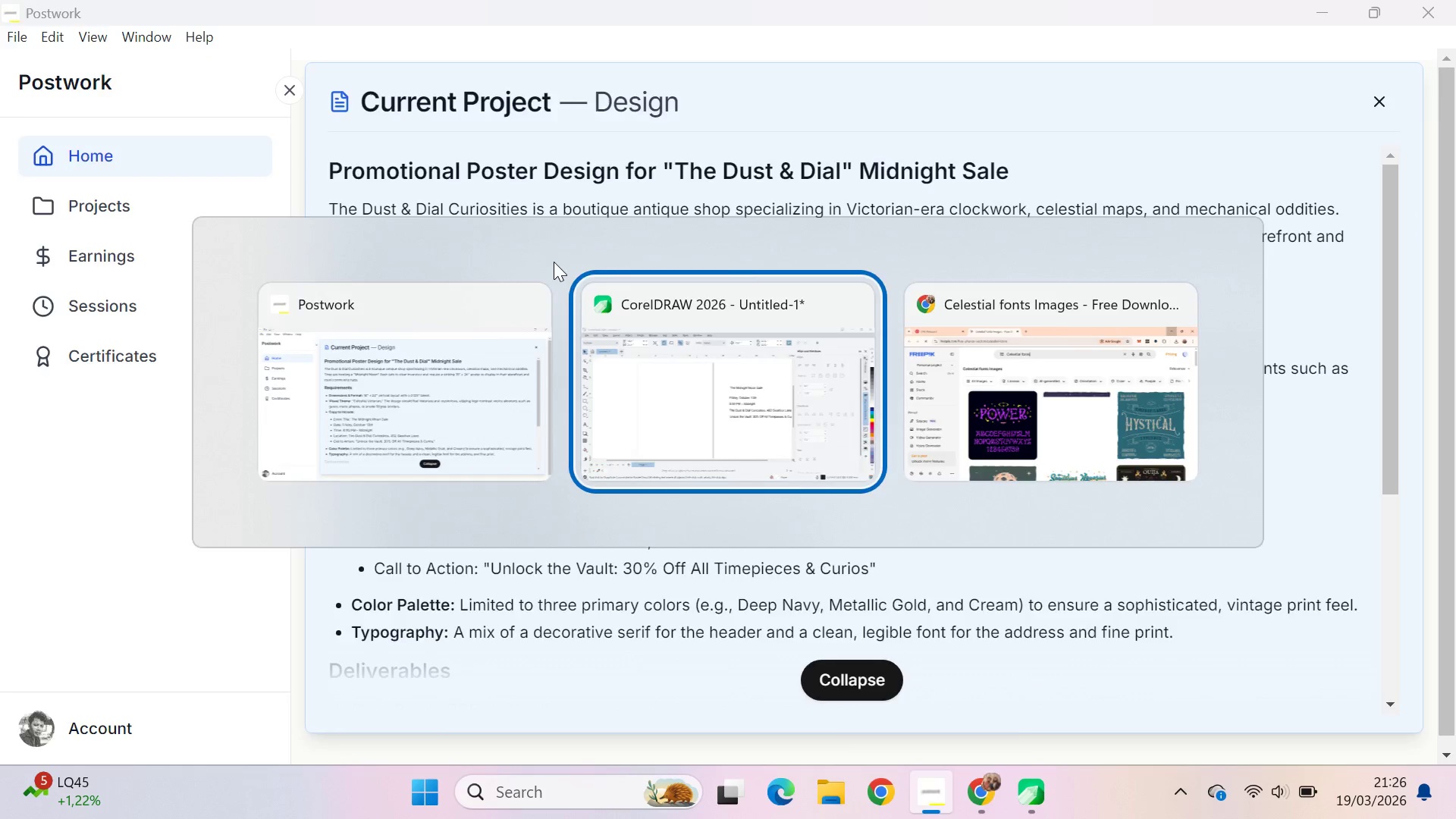 
left_click([406, 0])
 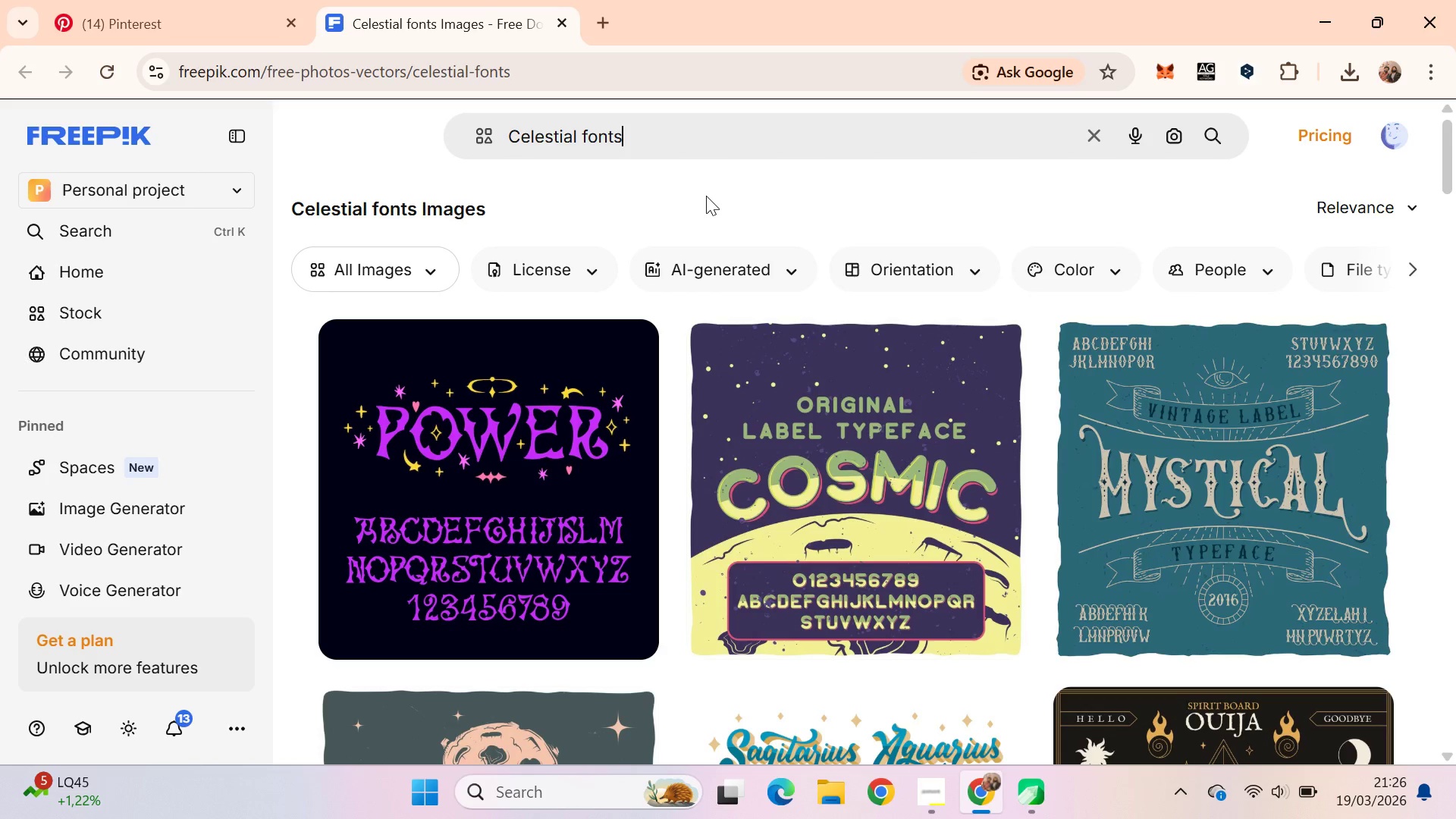 
left_click([706, 196])
 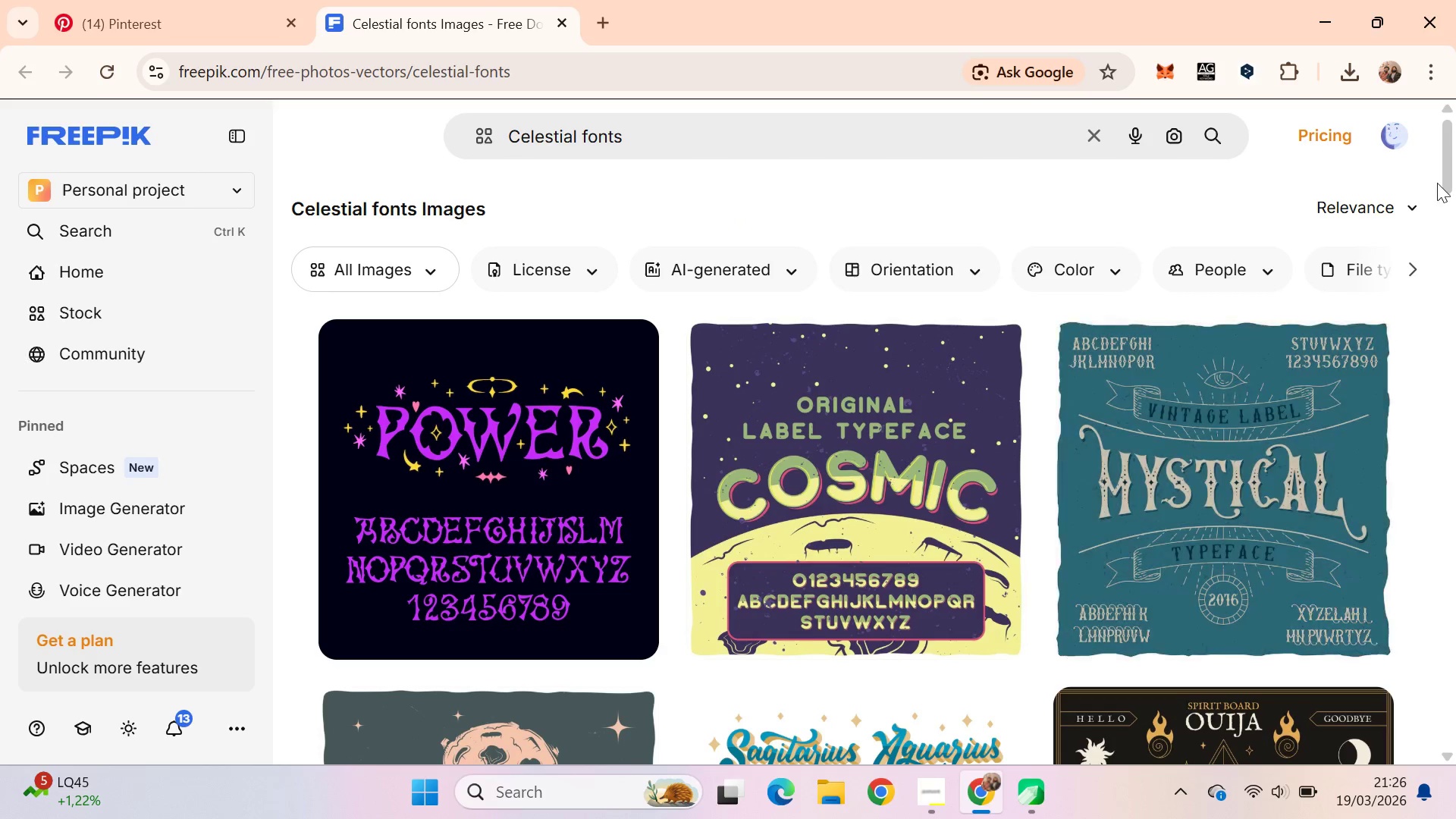 
left_click_drag(start_coordinate=[1446, 168], to_coordinate=[1449, 191])
 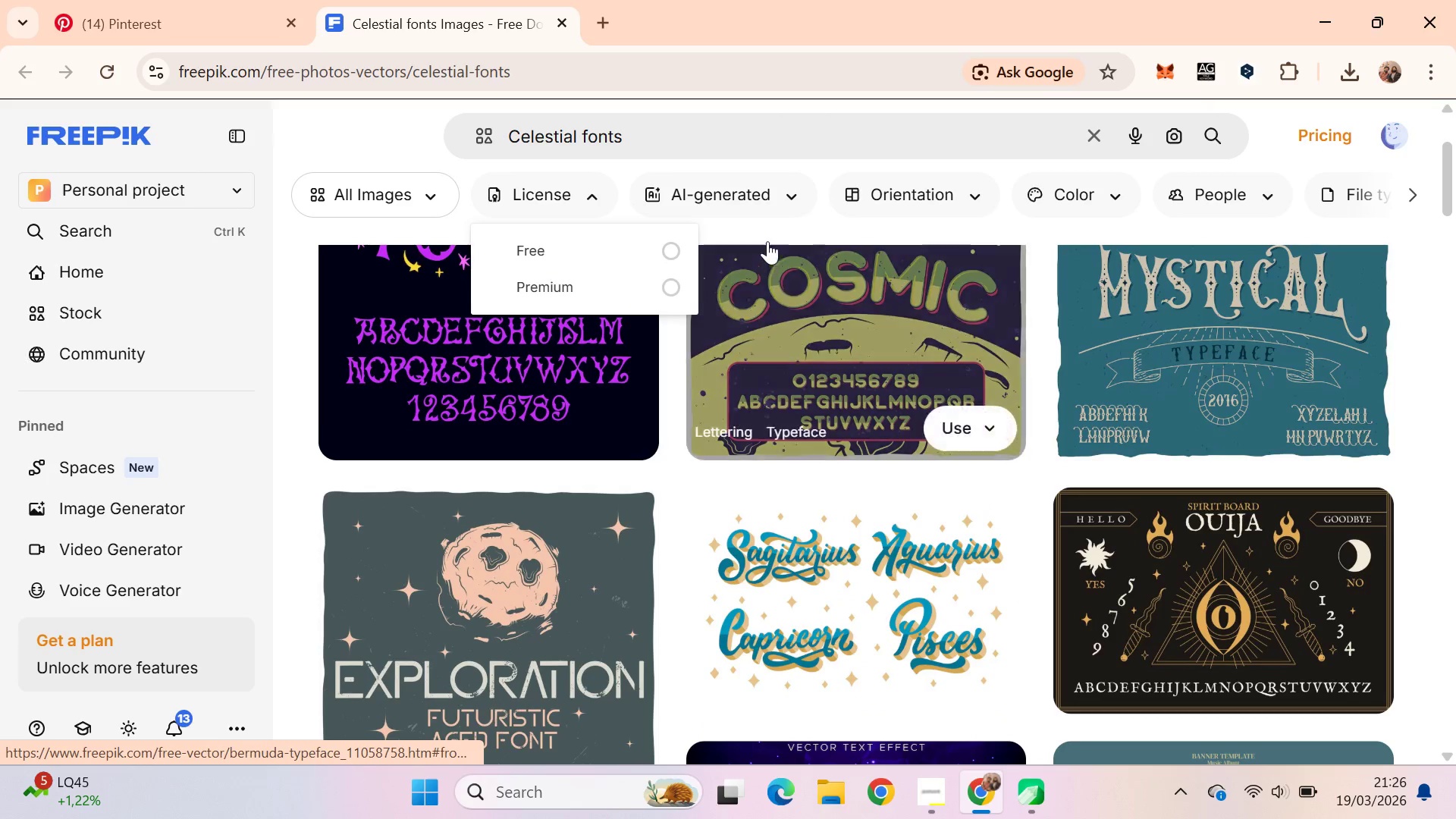 
left_click([623, 262])
 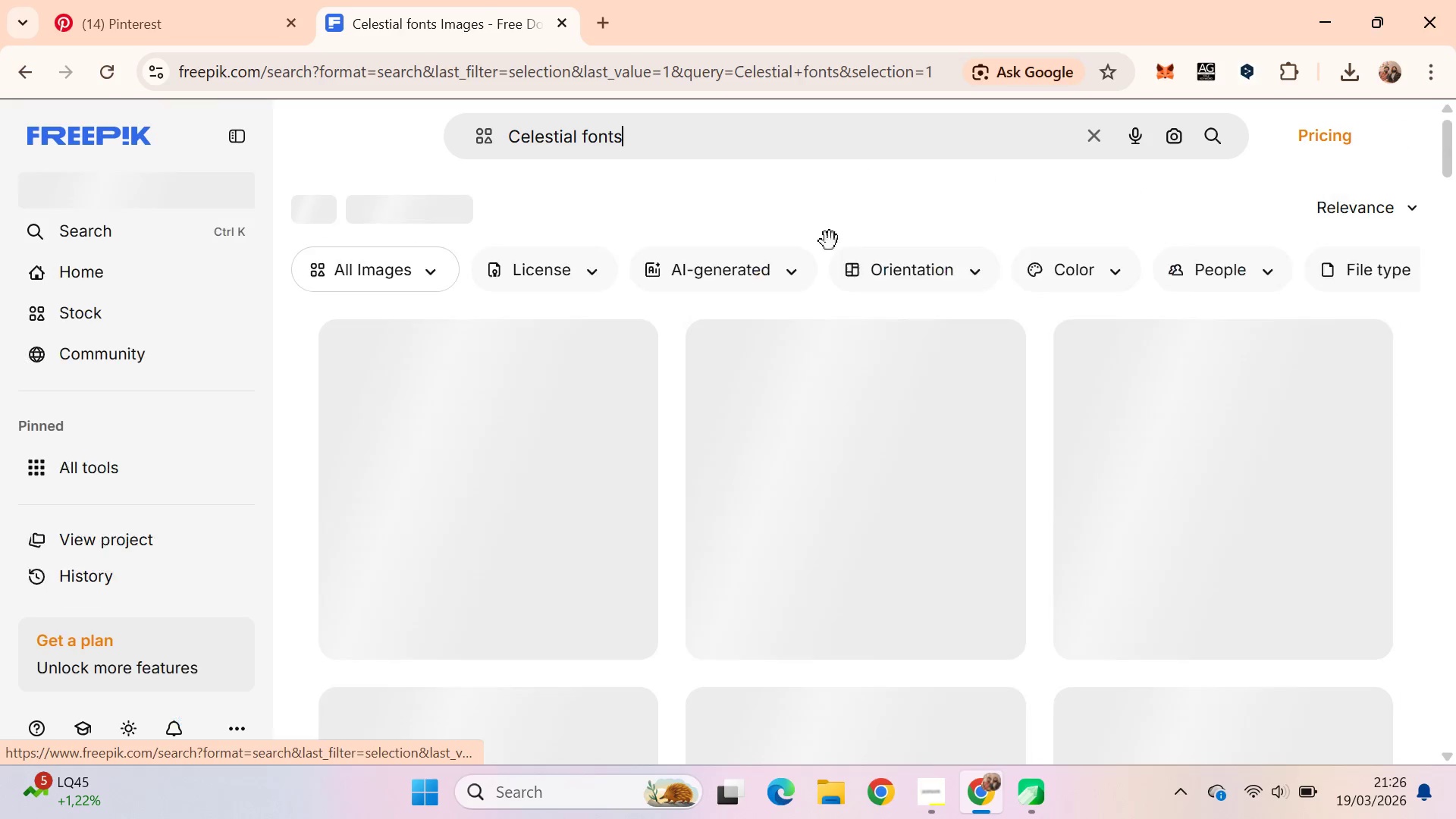 
mouse_move([936, 247])
 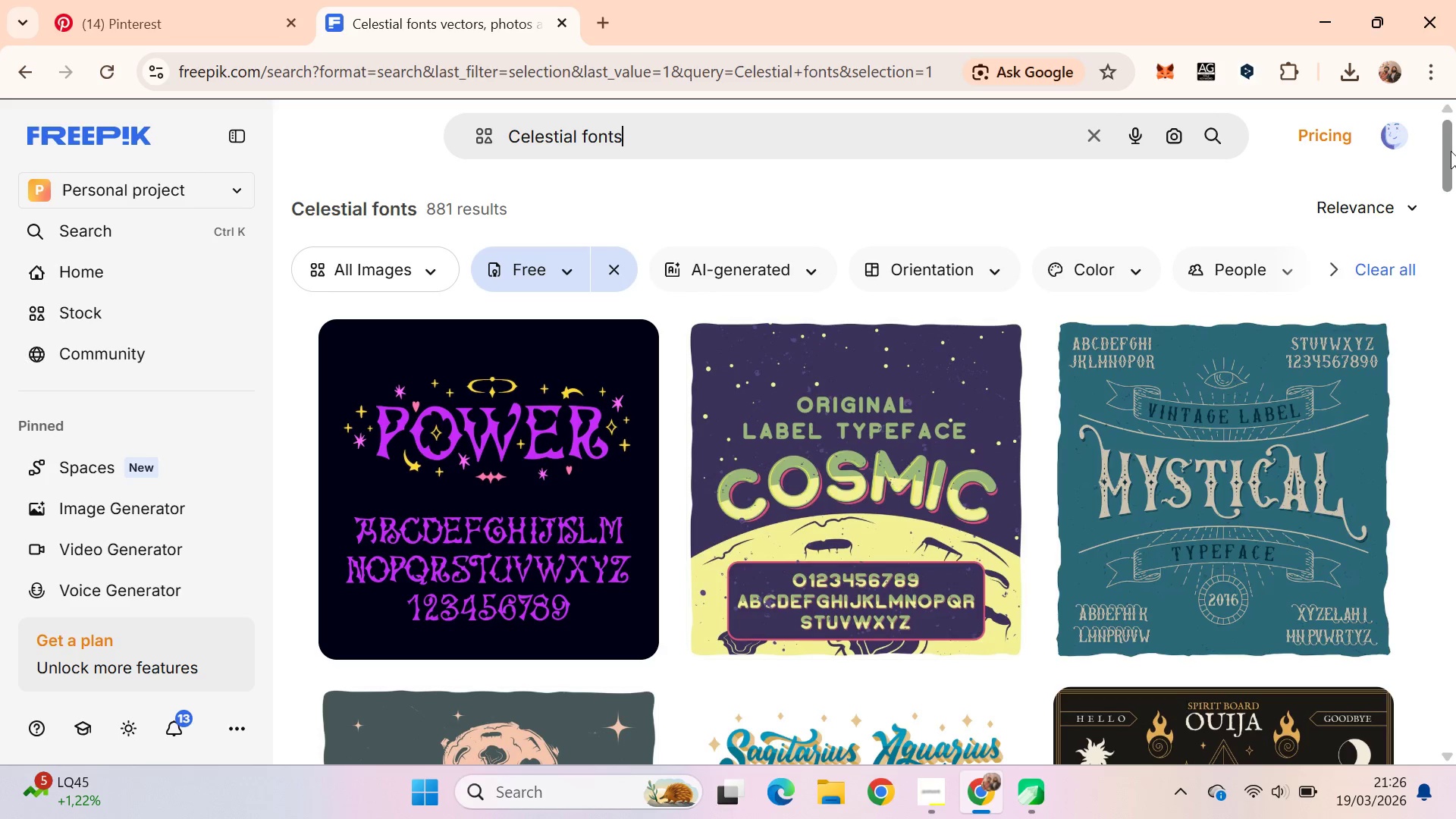 
left_click_drag(start_coordinate=[1451, 155], to_coordinate=[1455, 528])
 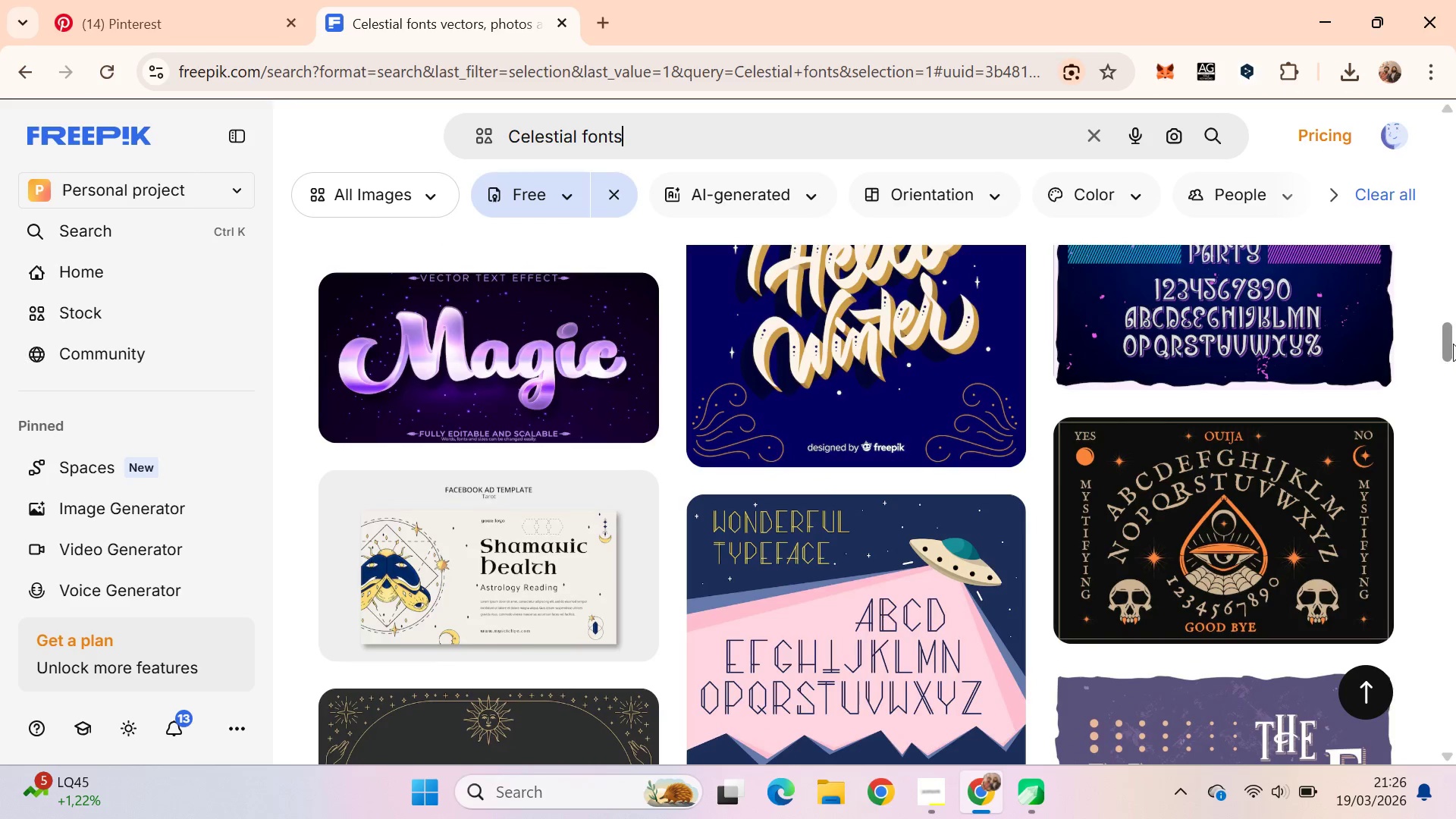 
left_click_drag(start_coordinate=[1453, 344], to_coordinate=[1454, 505])